 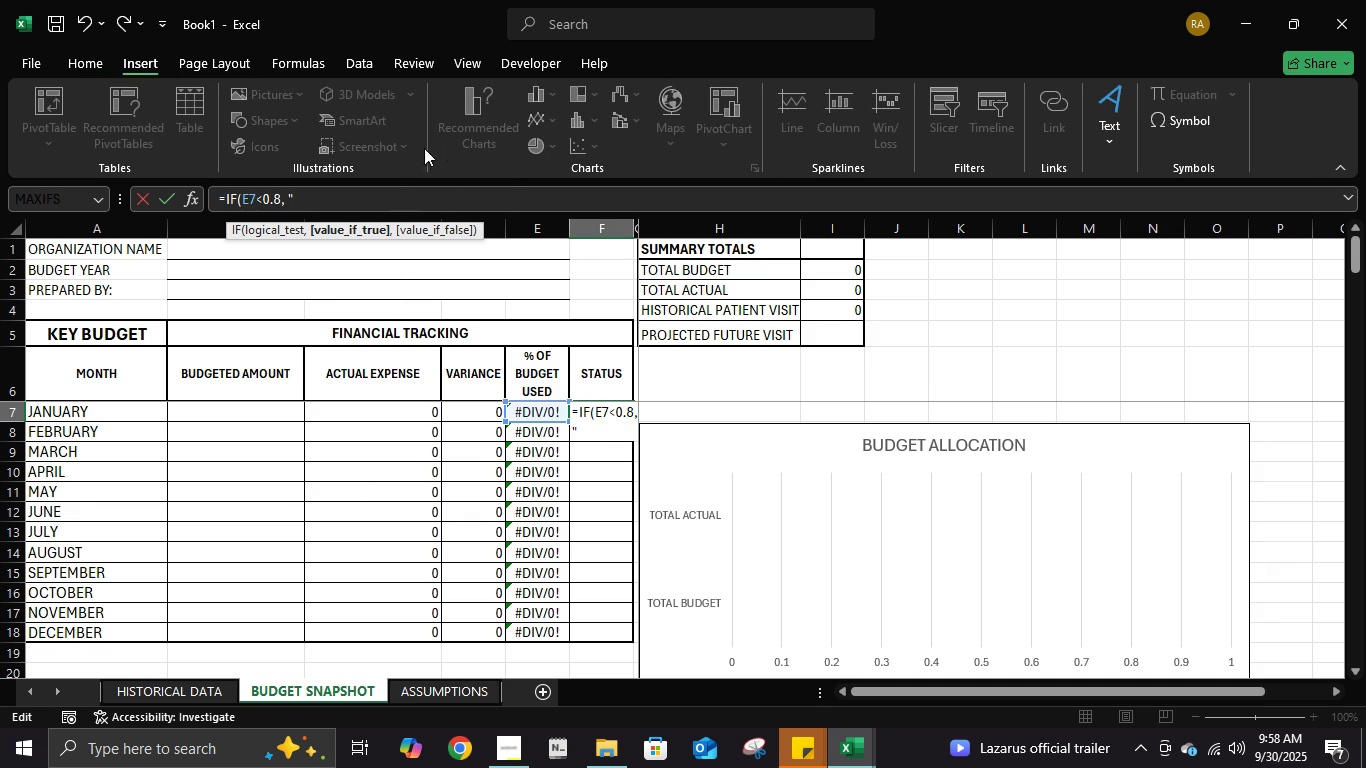 
left_click([242, 67])
 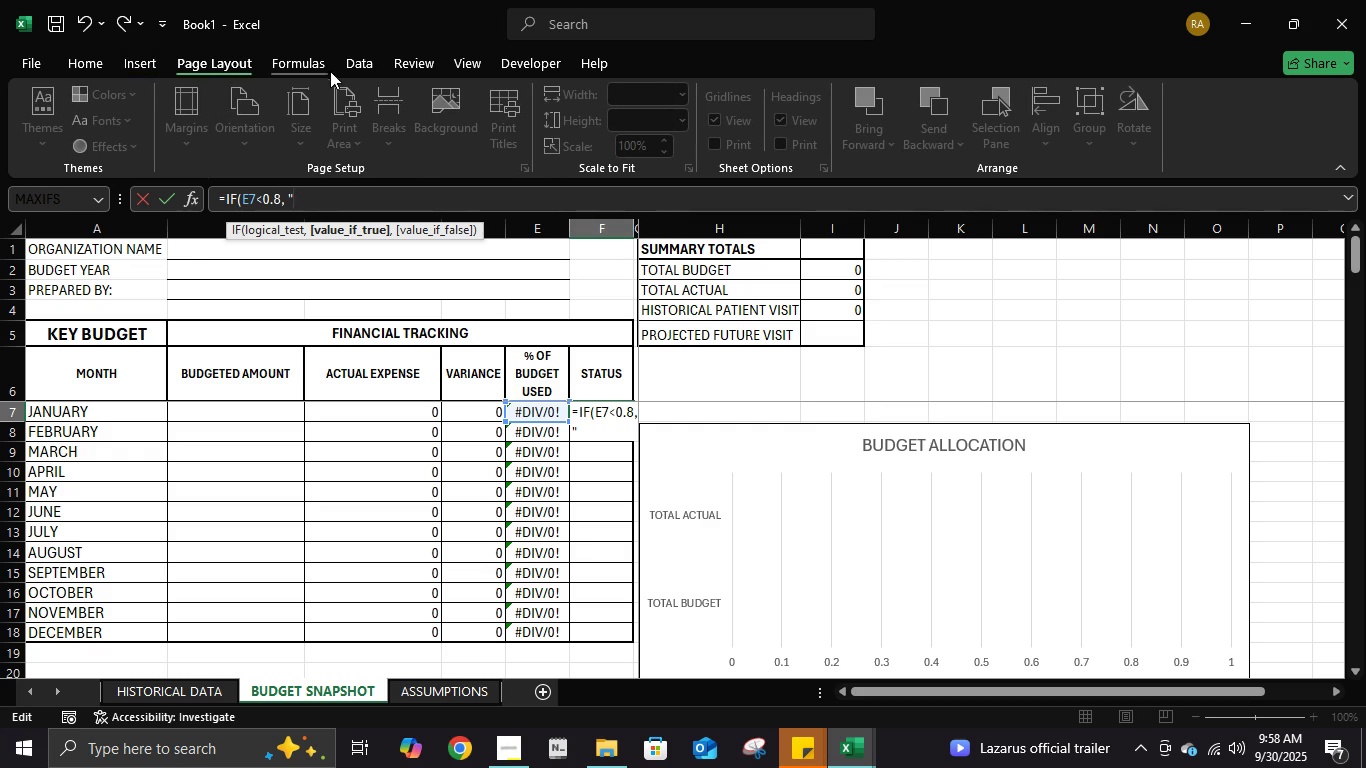 
left_click([321, 59])
 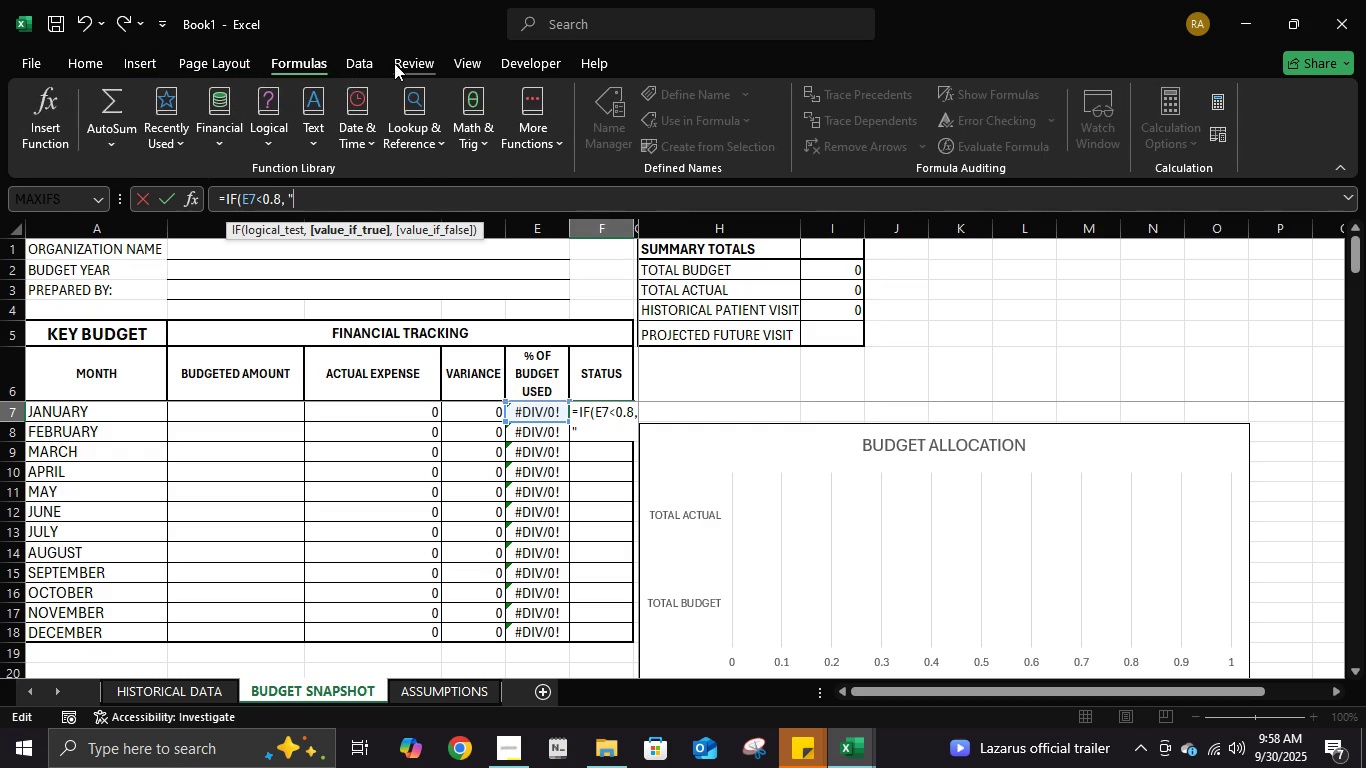 
left_click([394, 63])
 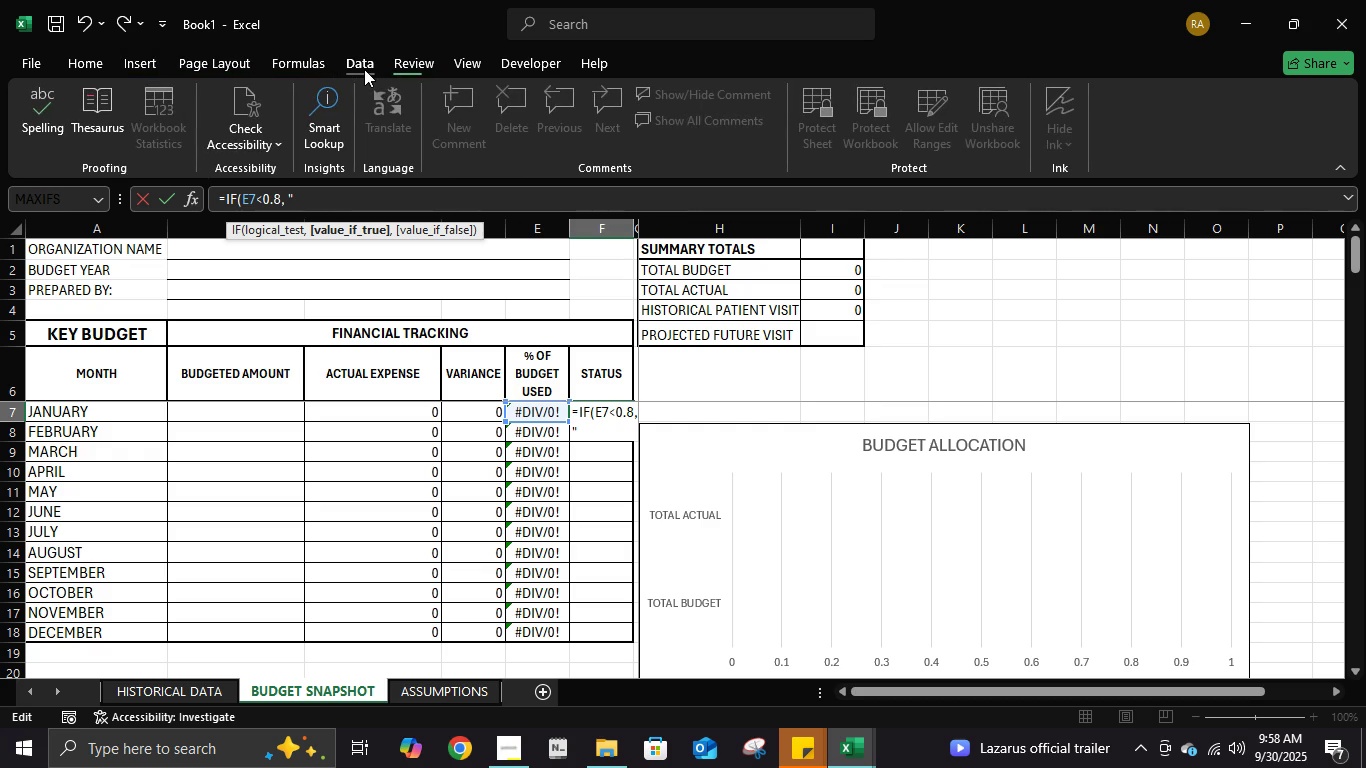 
left_click([364, 69])
 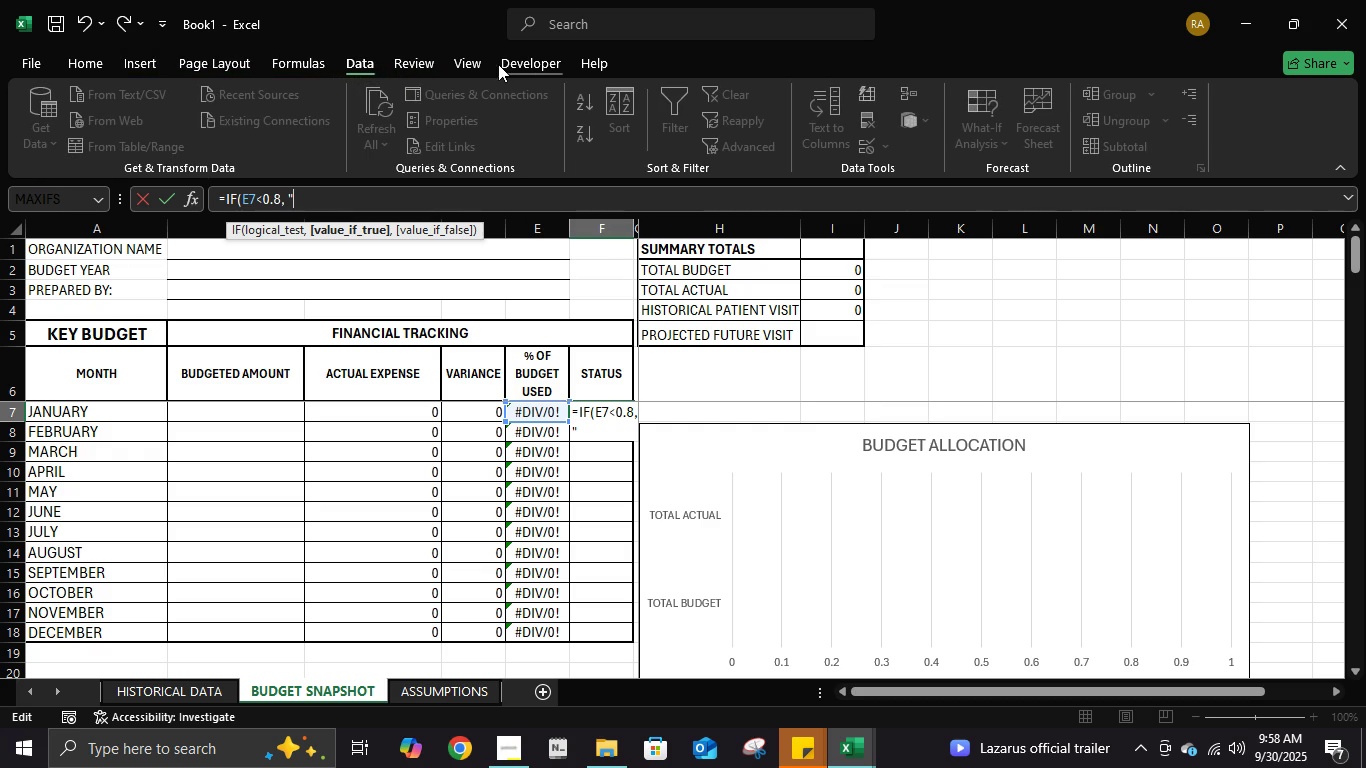 
left_click([498, 64])
 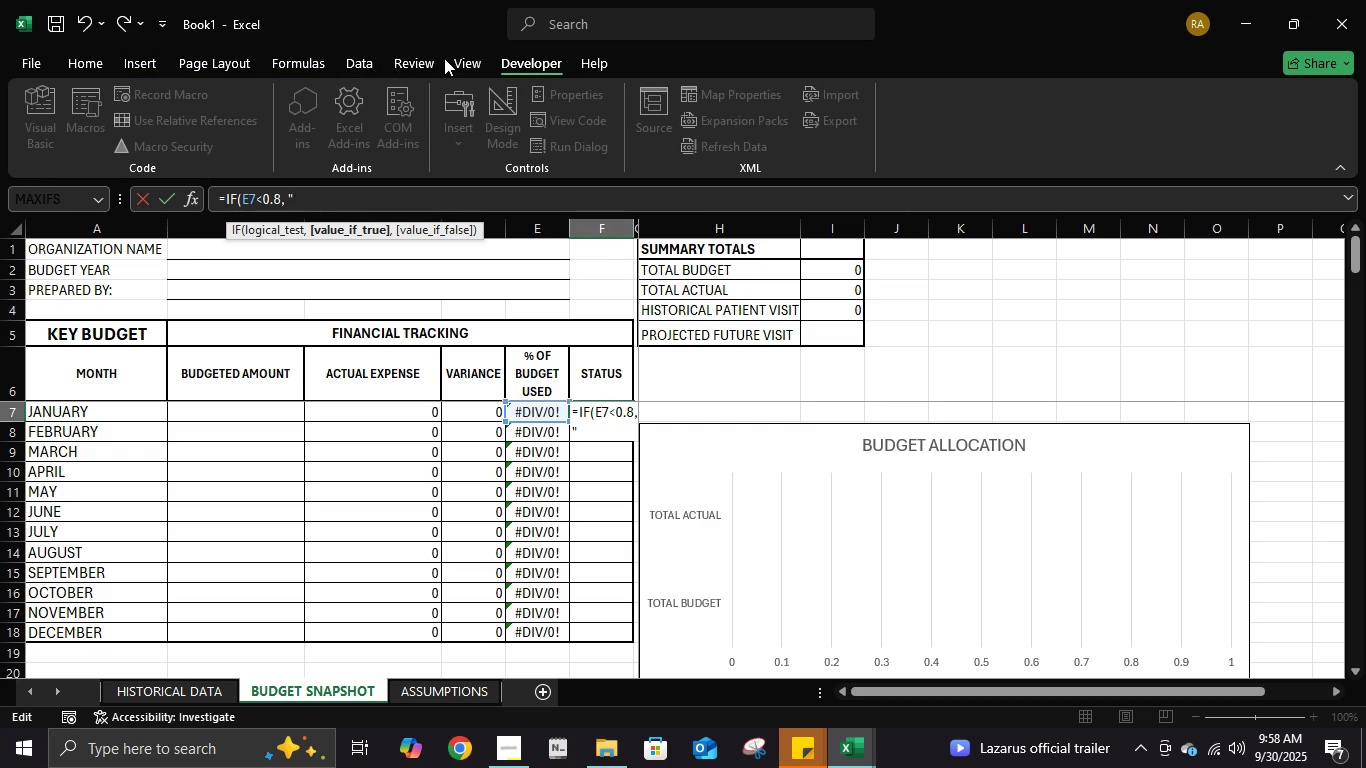 
left_click([444, 58])
 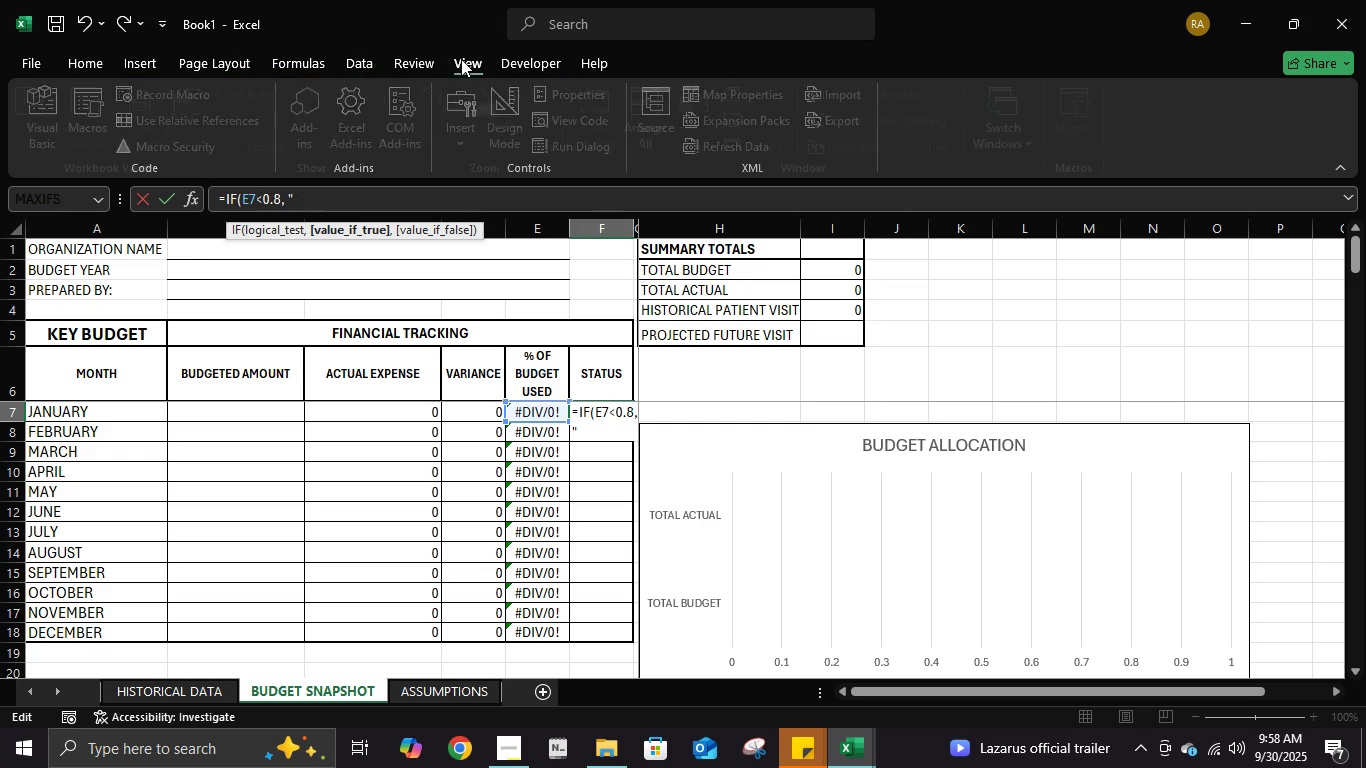 
left_click([461, 59])
 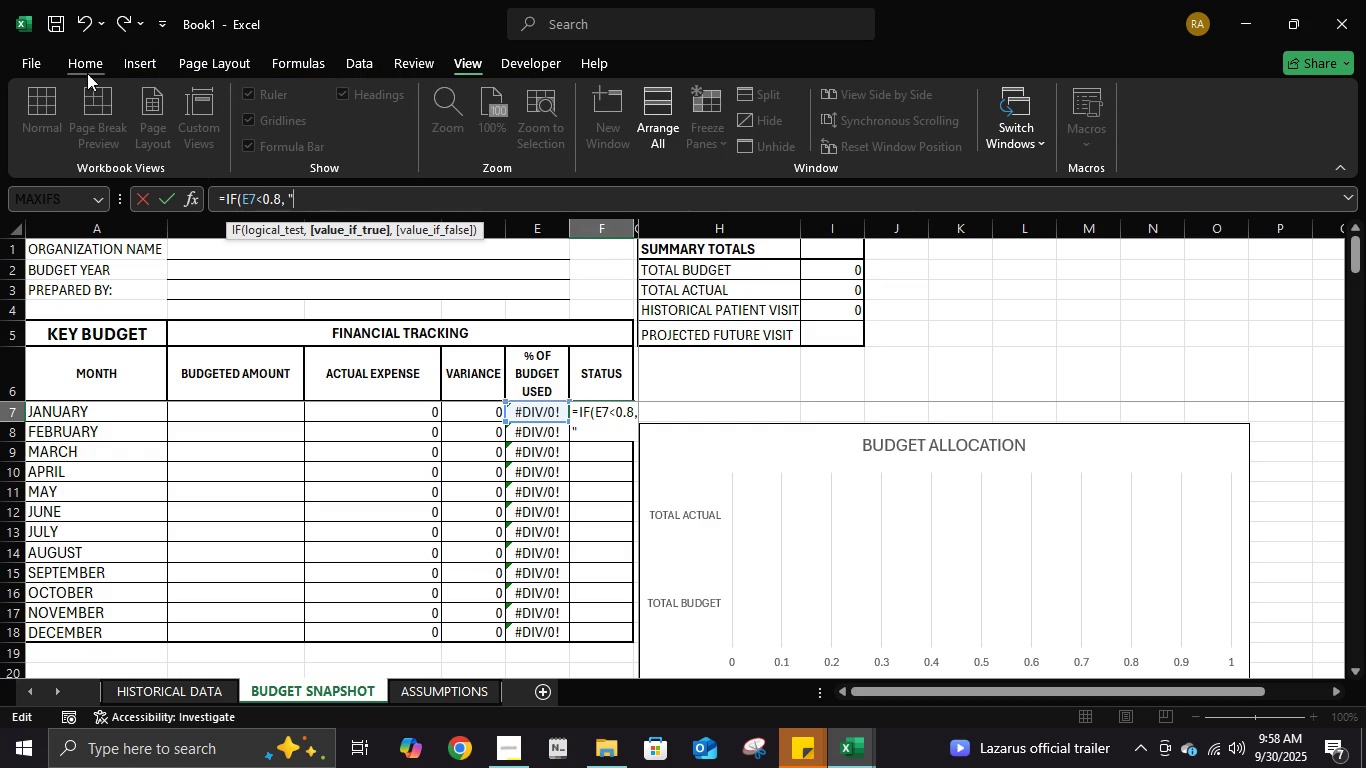 
left_click([87, 73])
 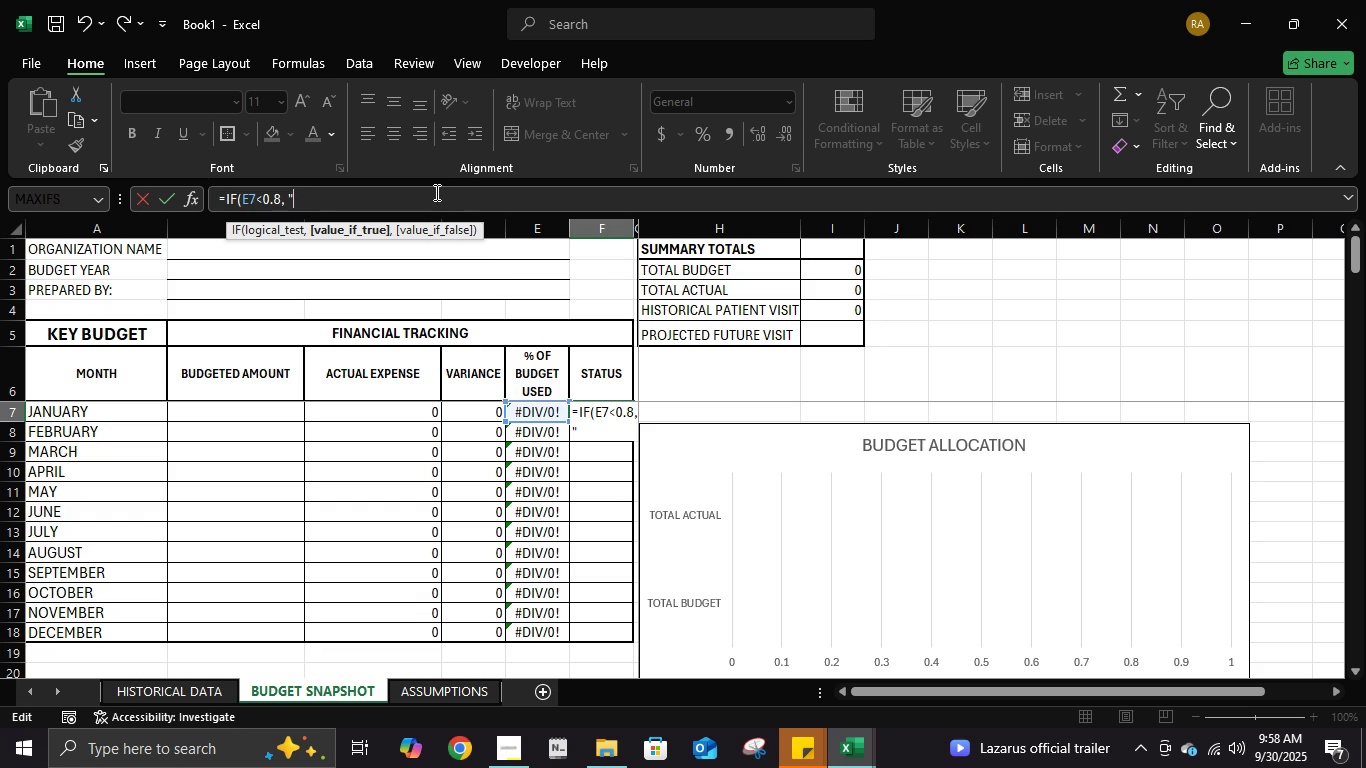 
type(on track", if)